 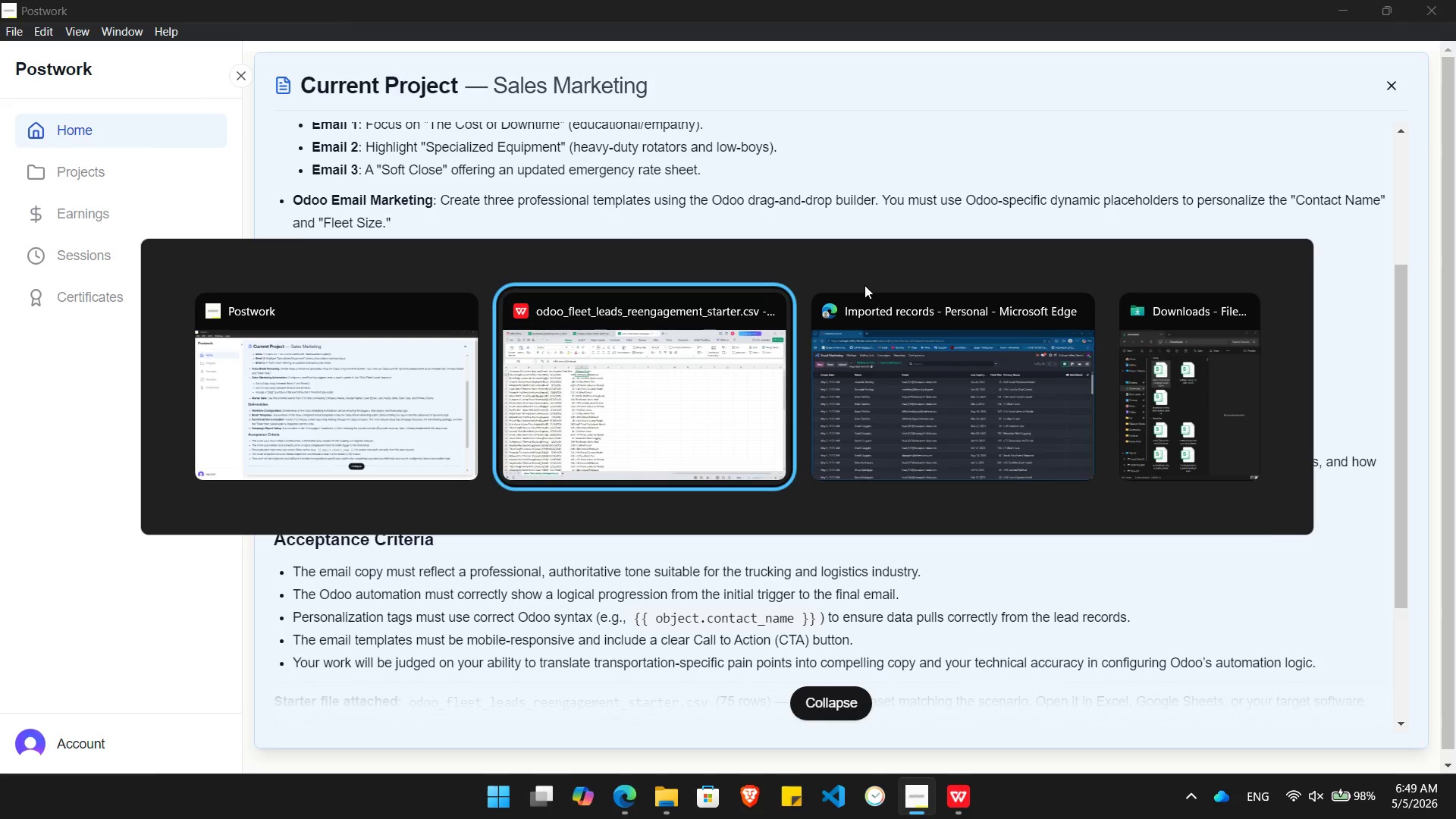 
key(Alt+Tab)
 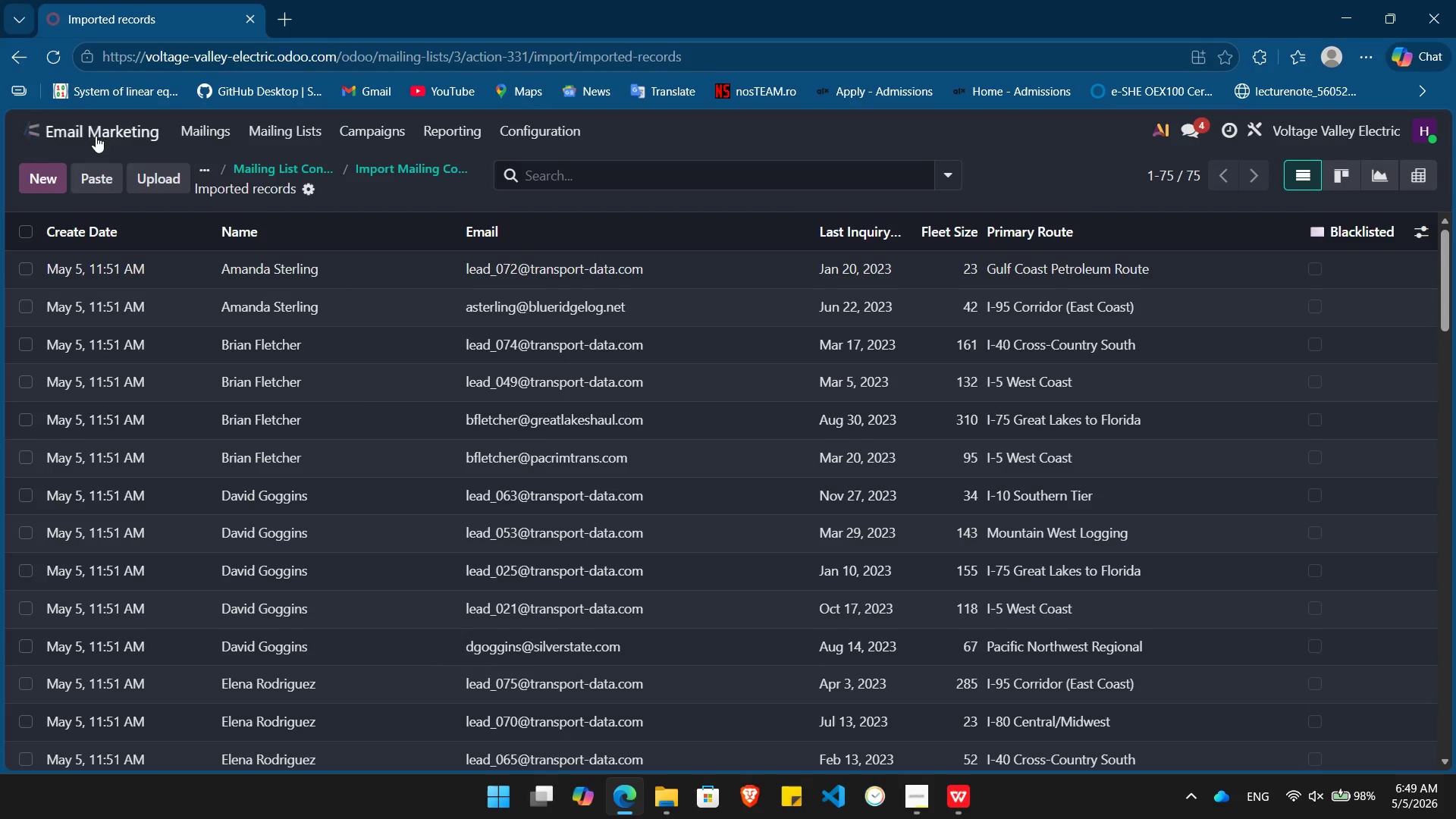 
left_click([96, 136])
 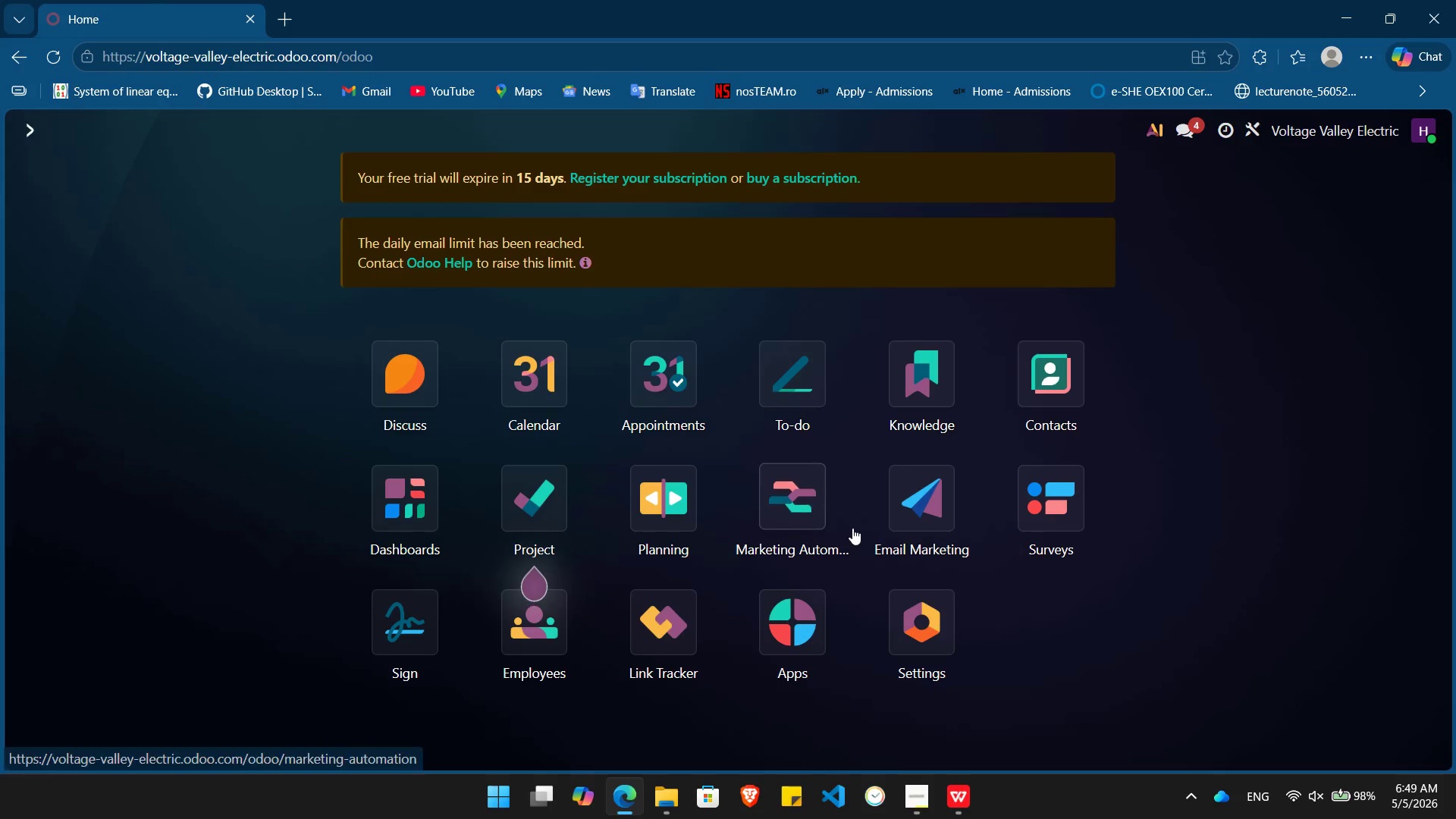 
left_click([806, 514])
 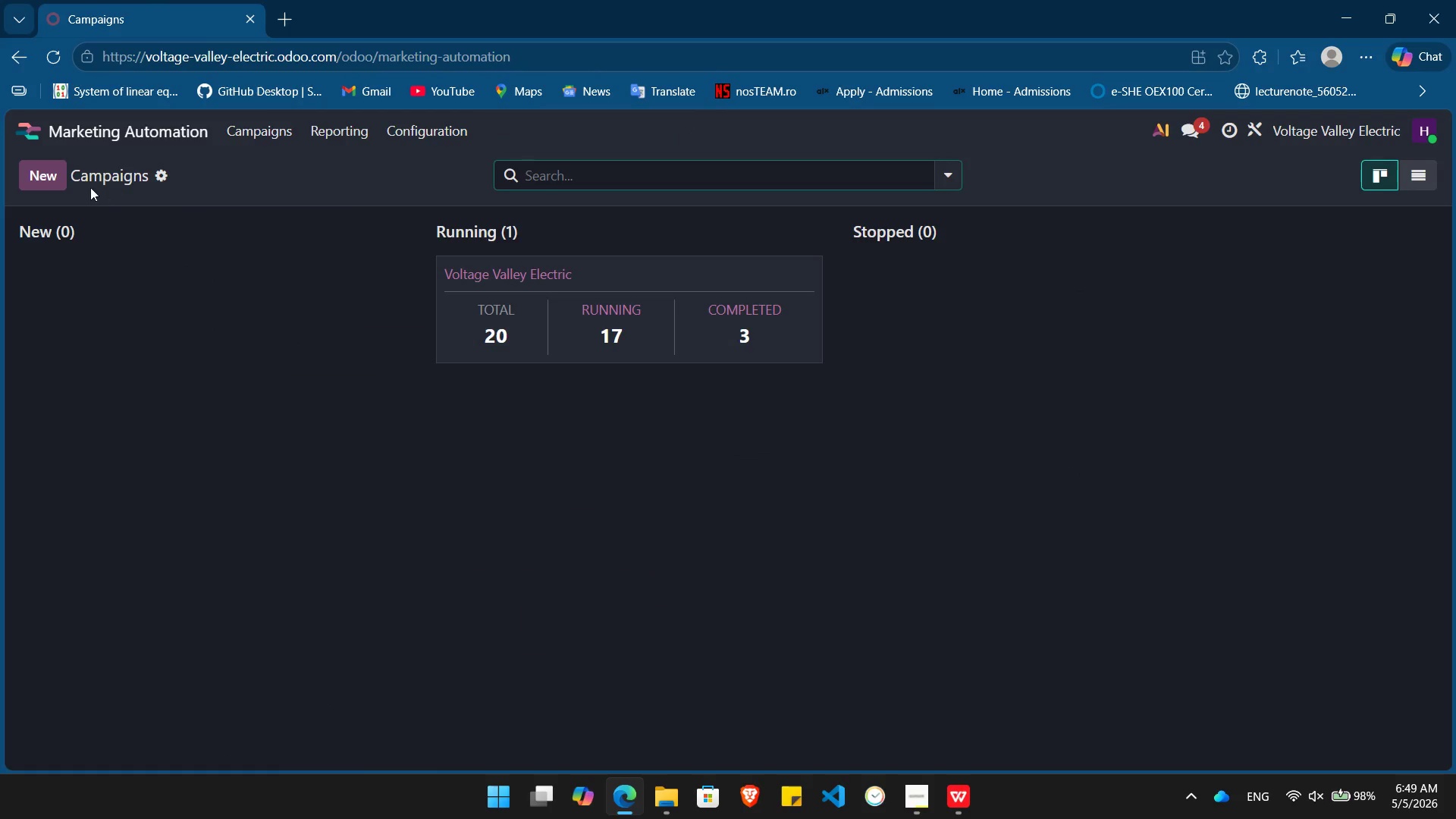 
left_click([62, 183])
 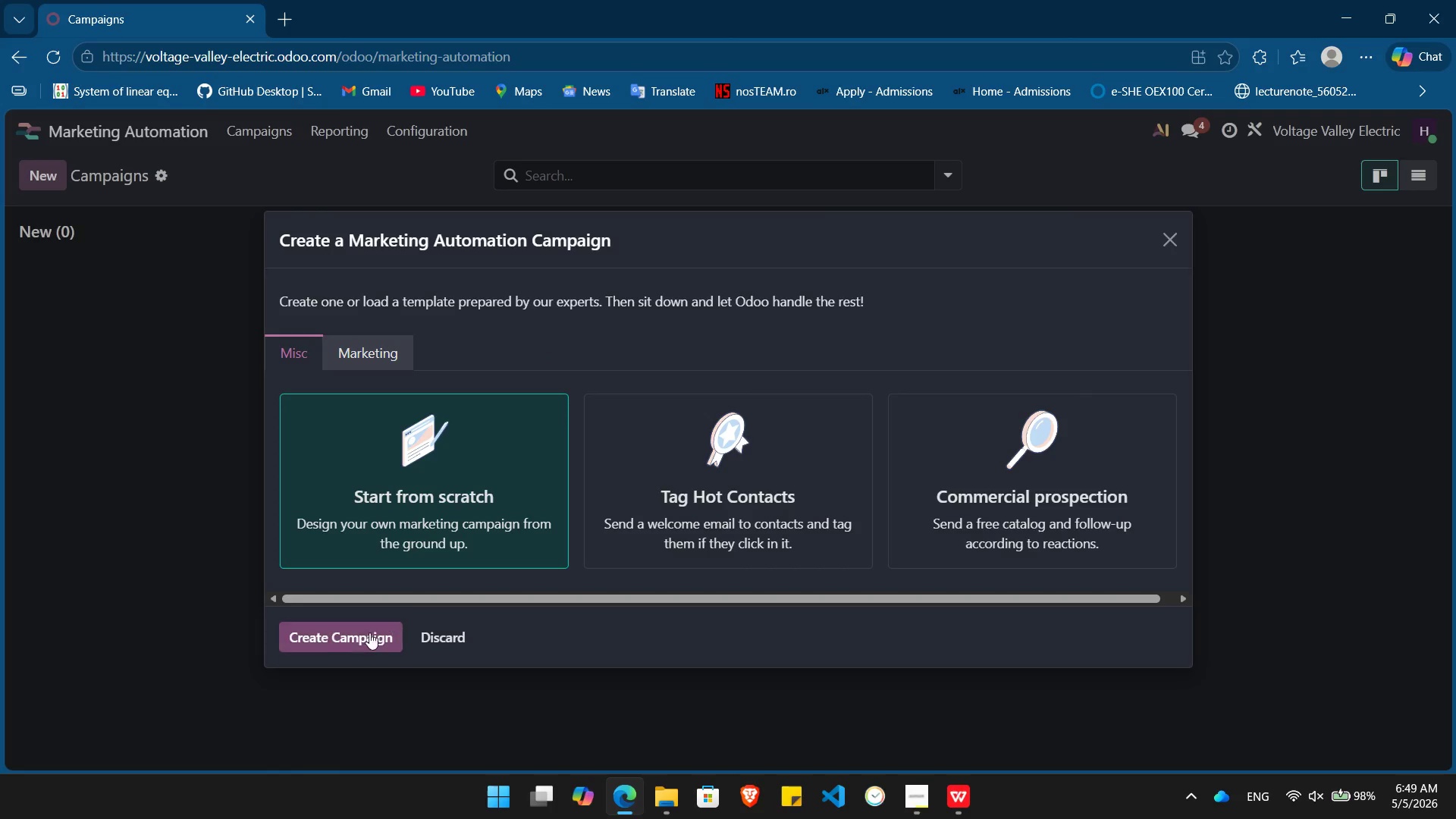 
left_click([340, 635])
 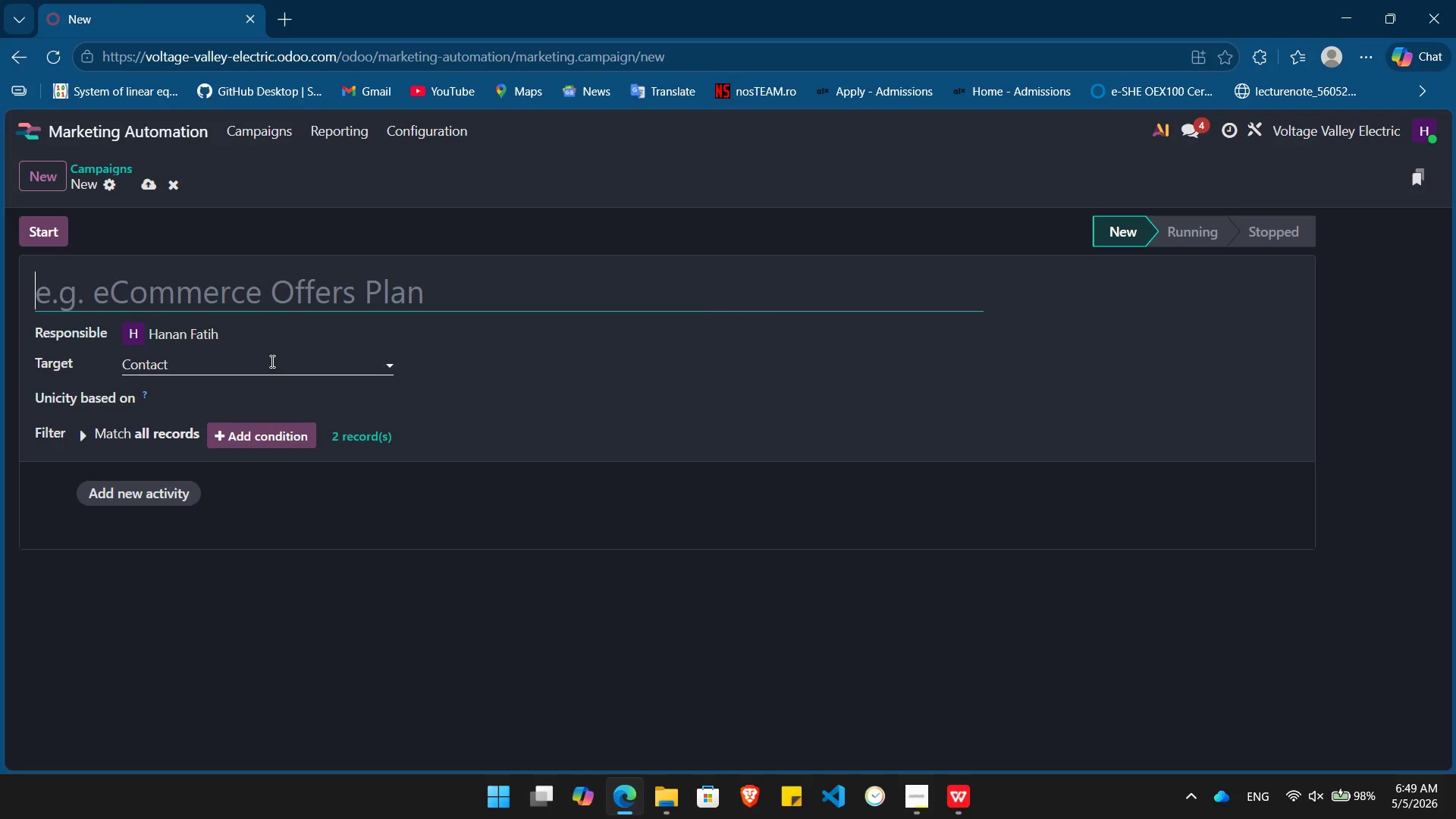 
key(Control+ControlLeft)
 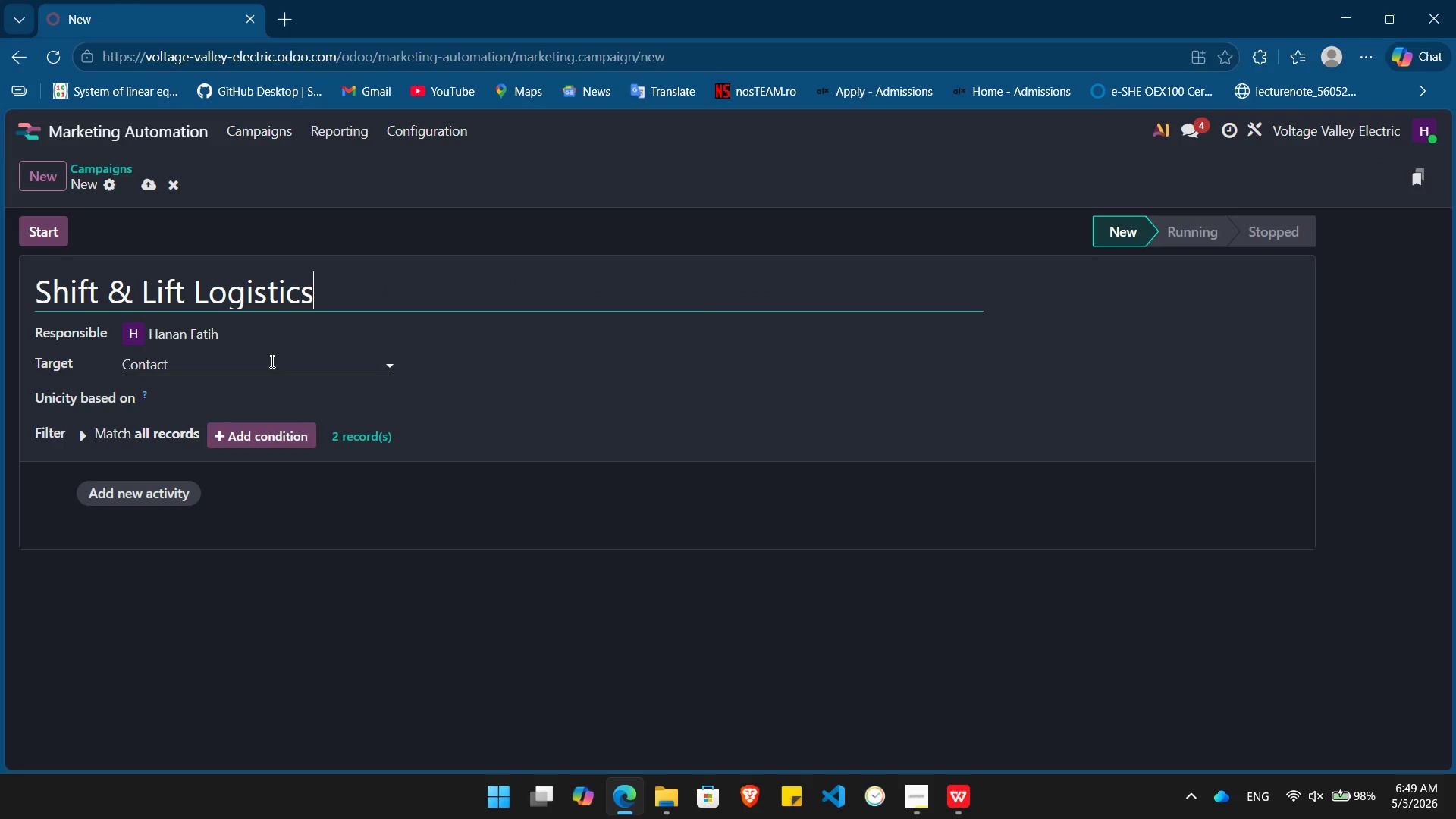 
key(Control+V)
 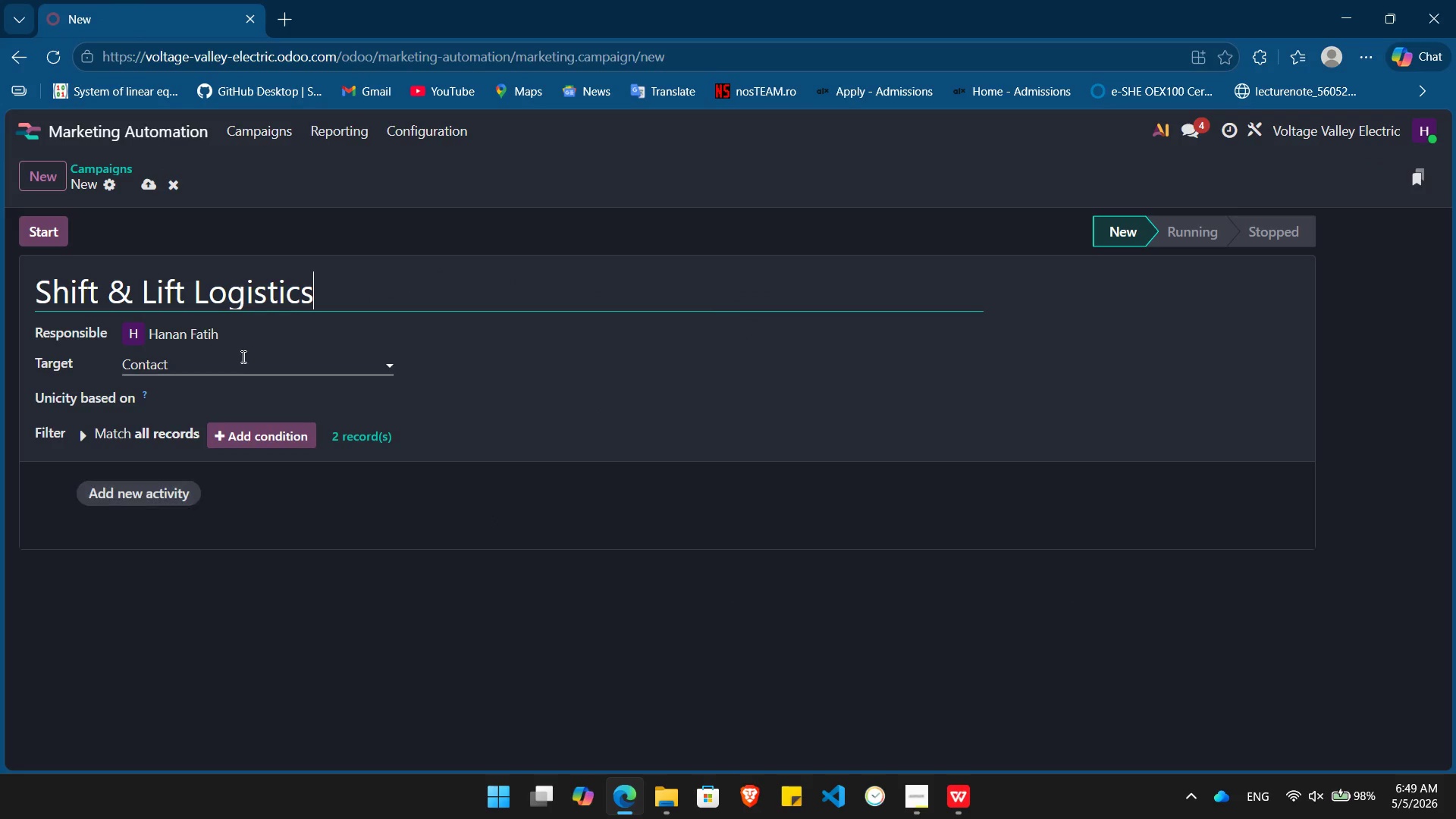 
left_click([196, 371])
 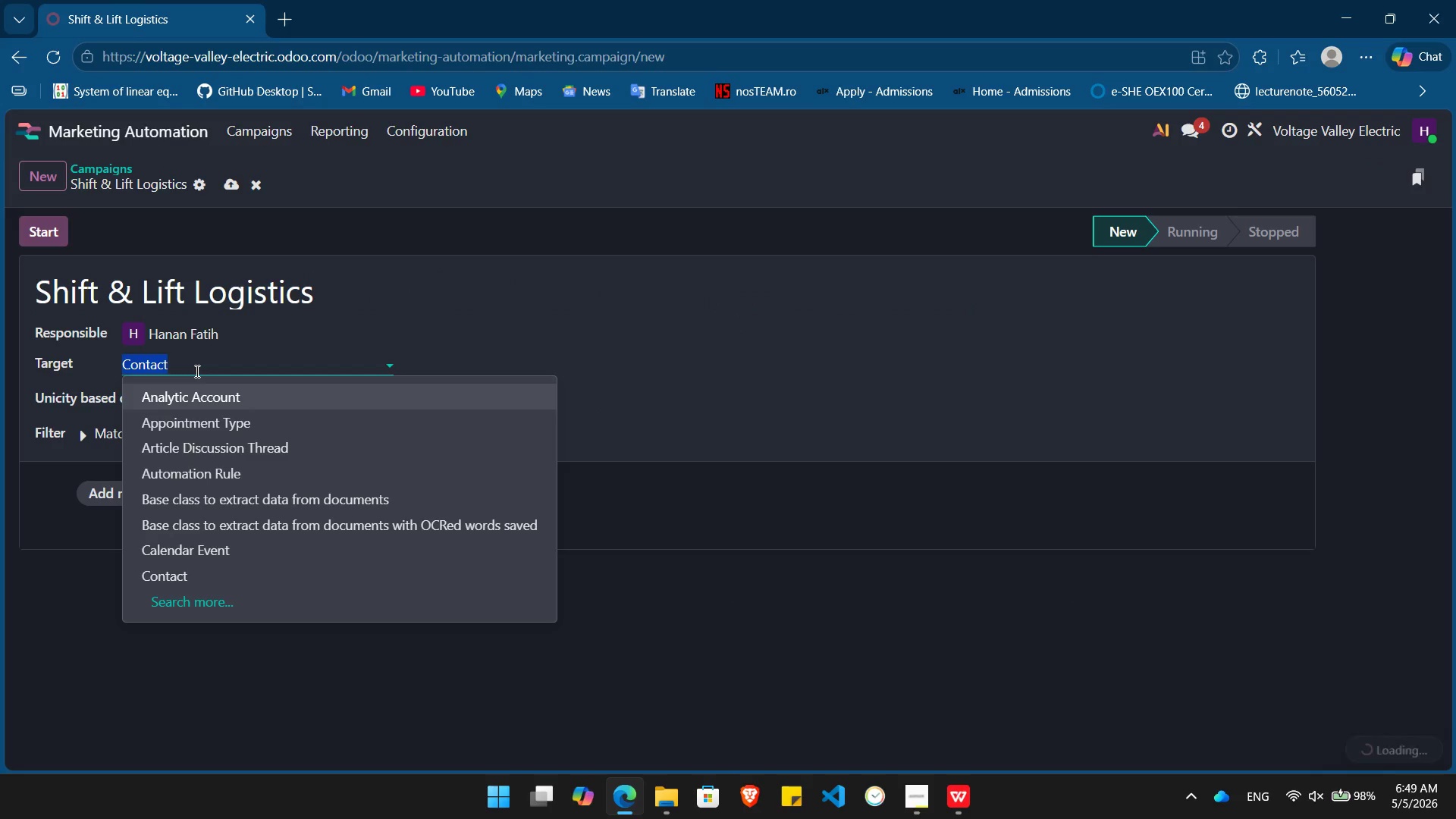 
type(mai)
 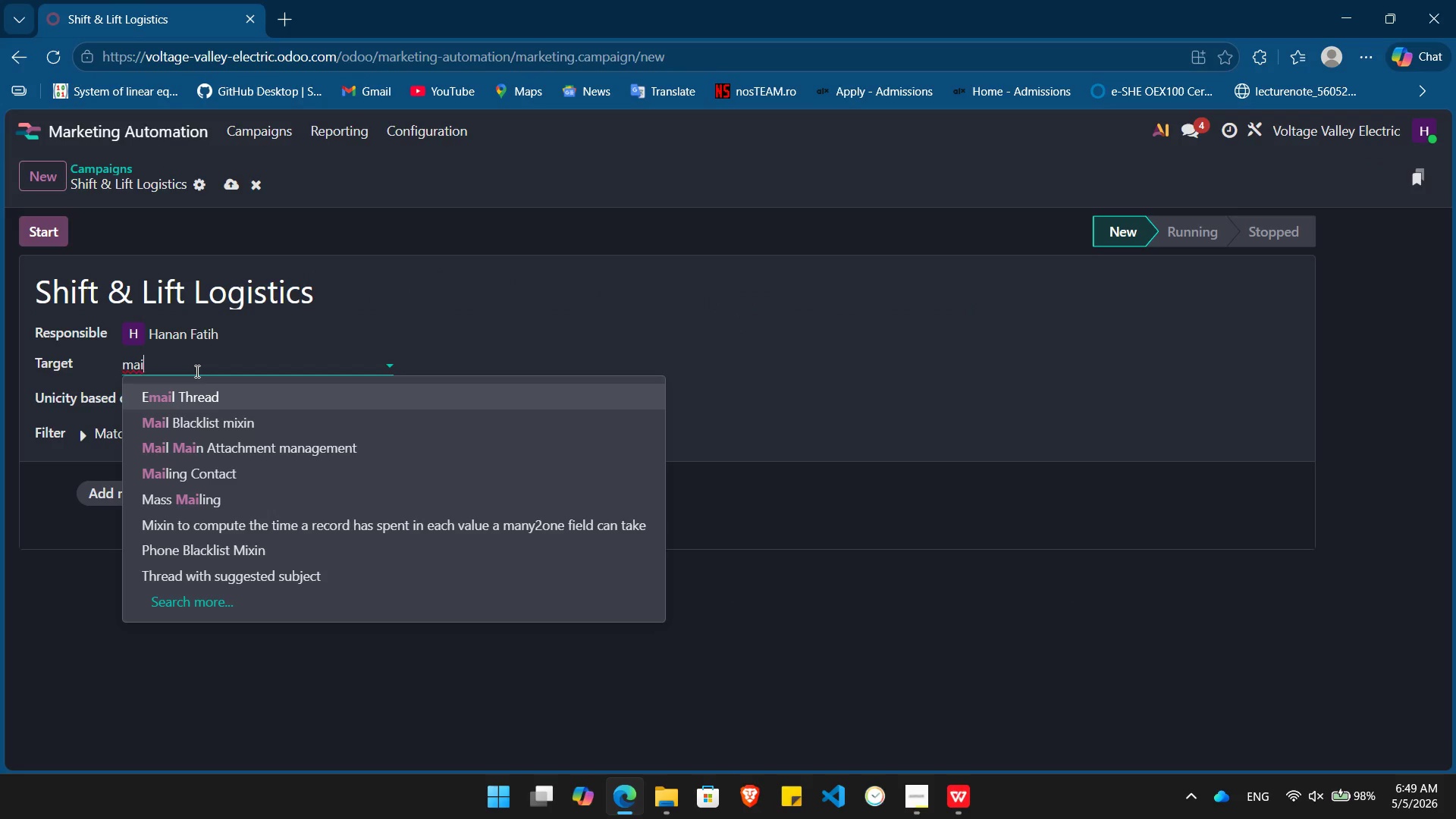 
key(ArrowDown)
 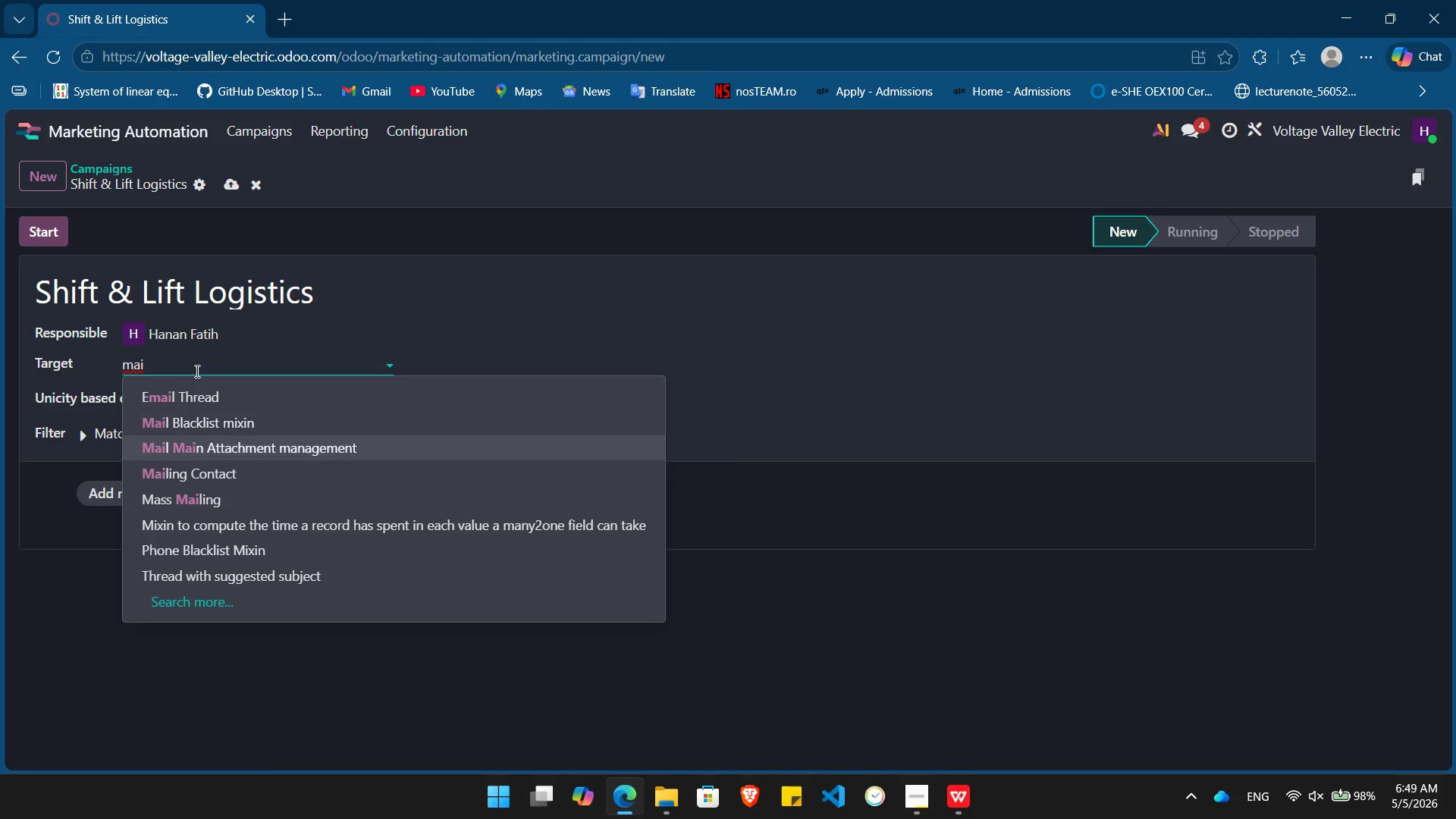 
key(ArrowDown)
 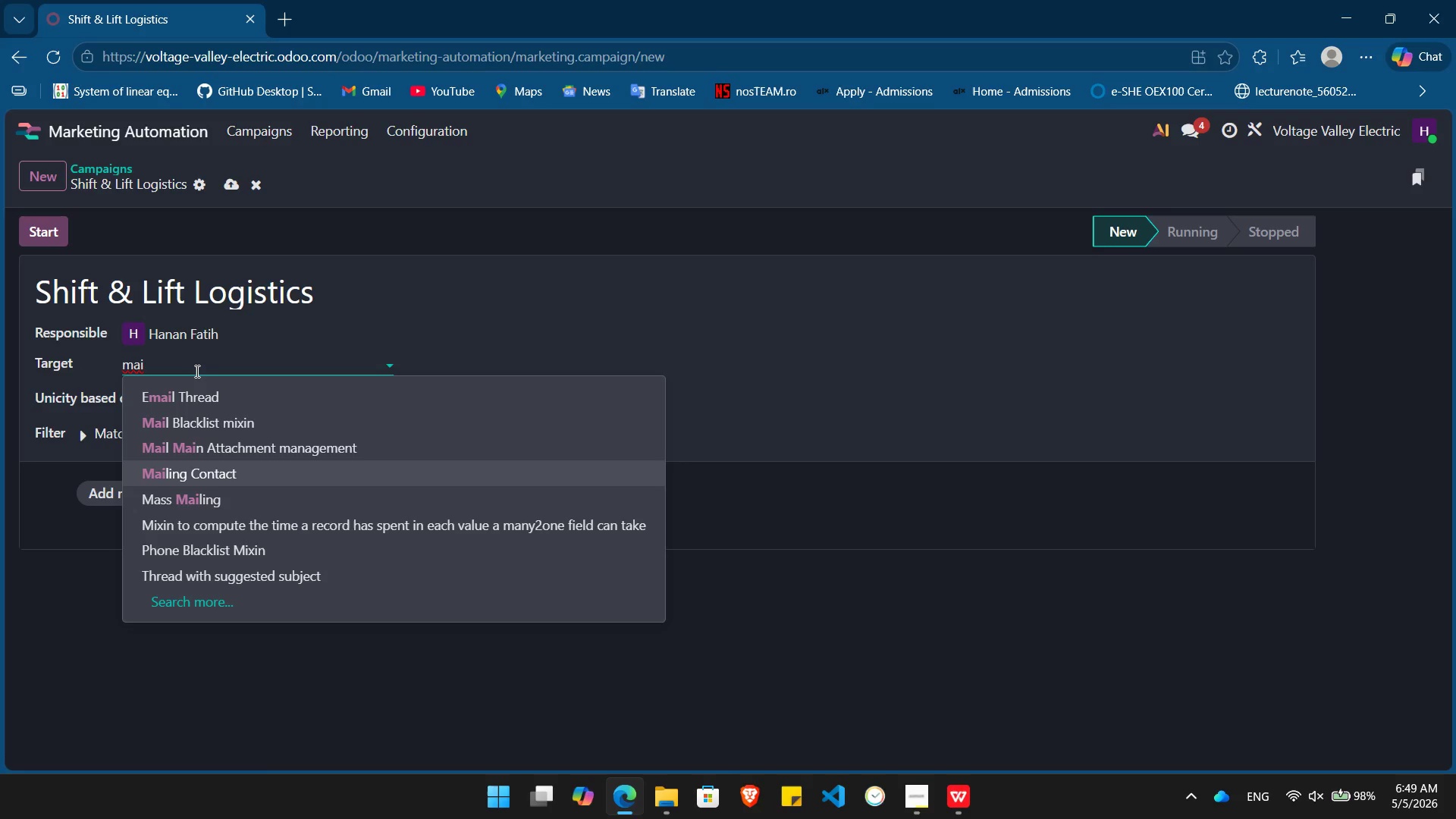 
key(ArrowDown)
 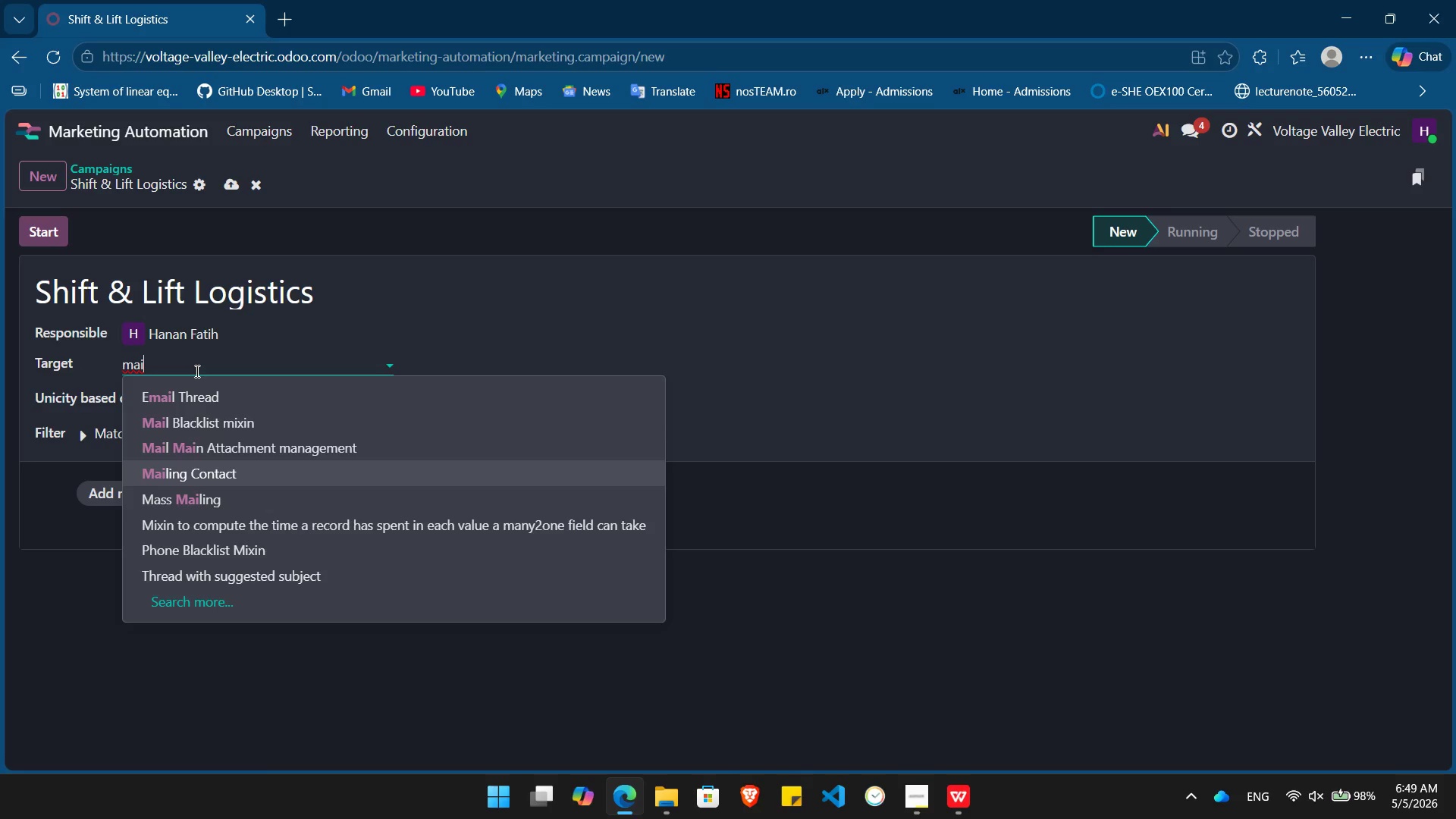 
key(Enter)
 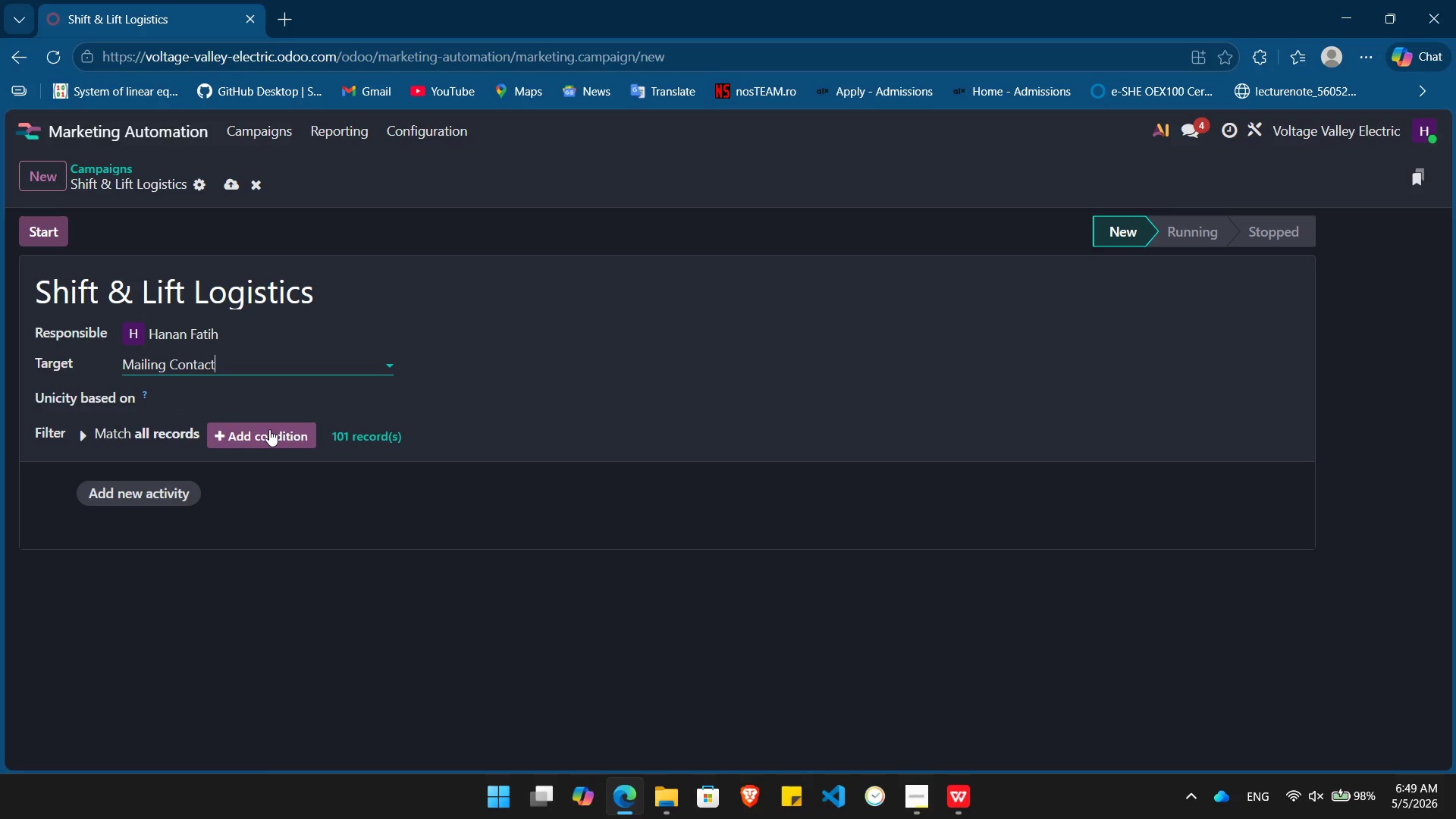 
left_click([269, 429])
 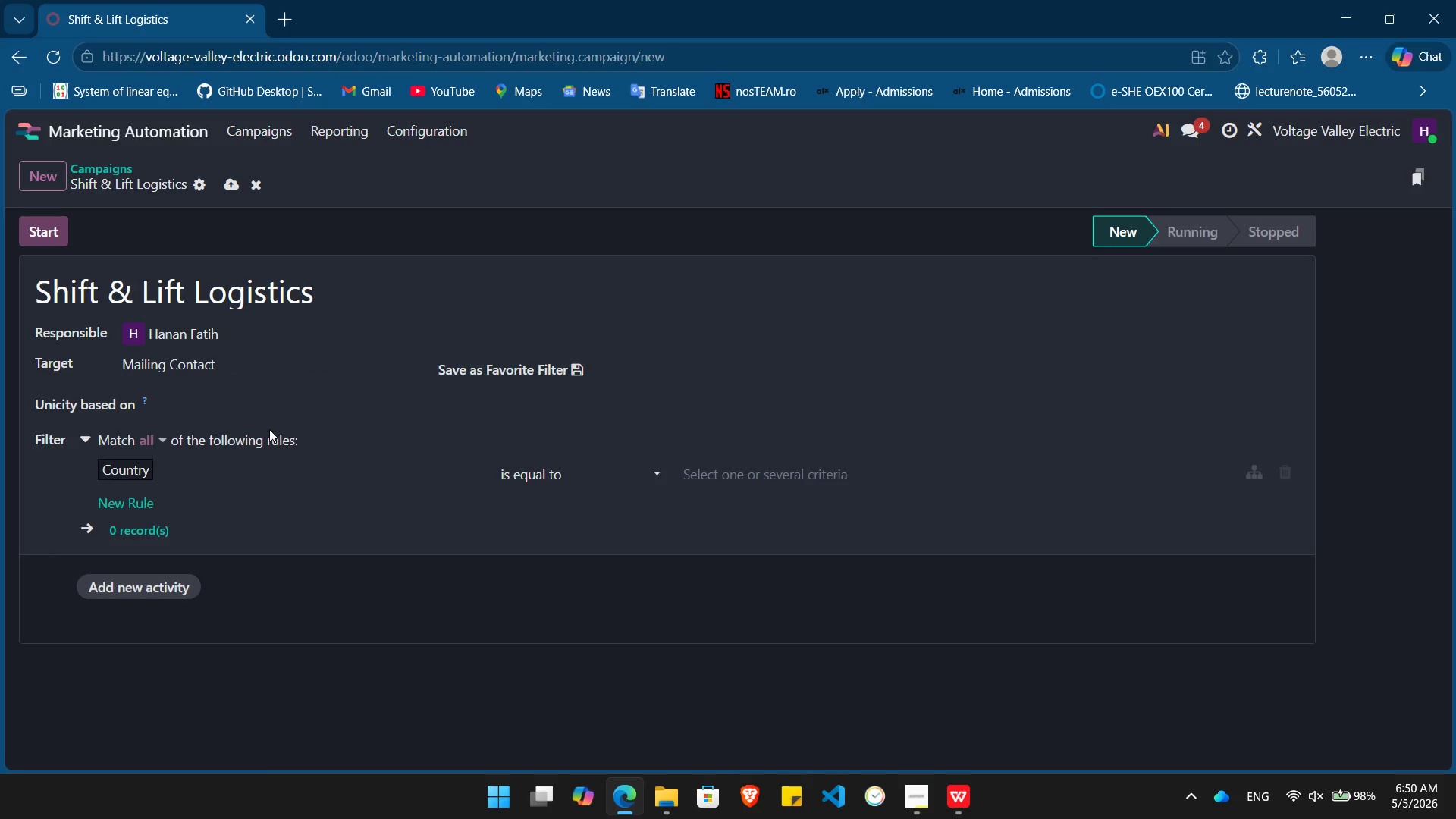 
left_click([190, 472])
 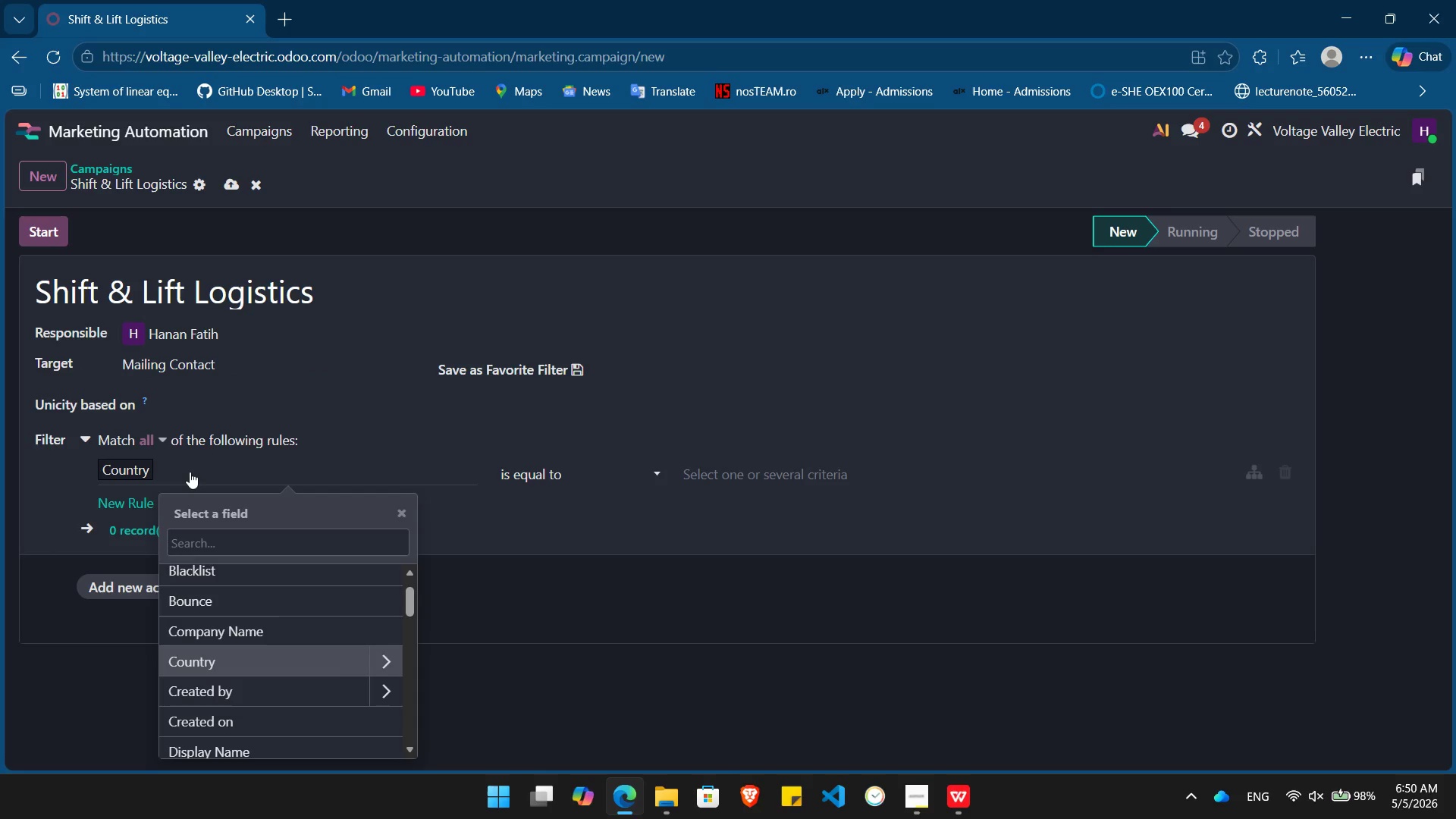 
type(fl)
 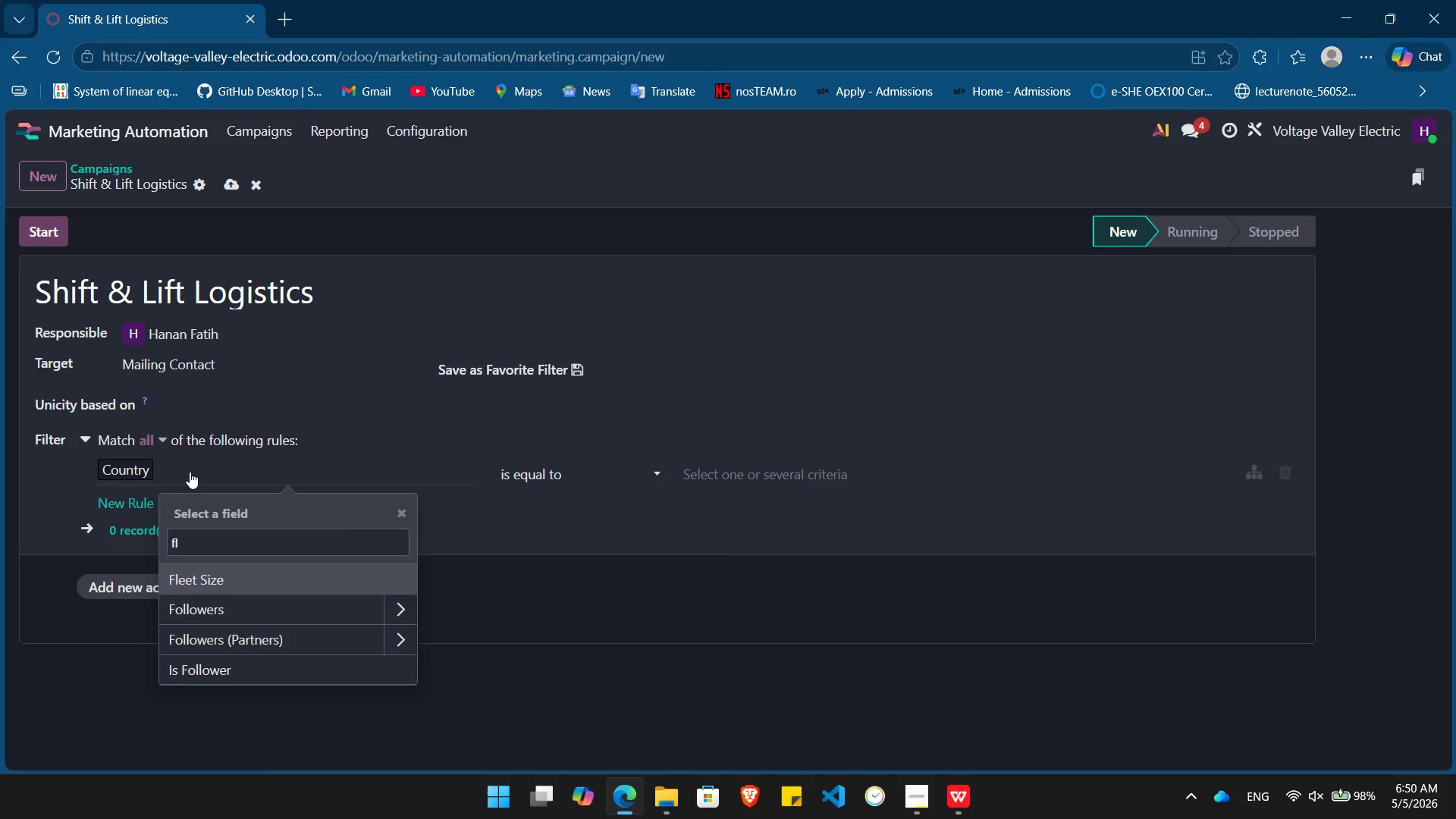 
key(Enter)
 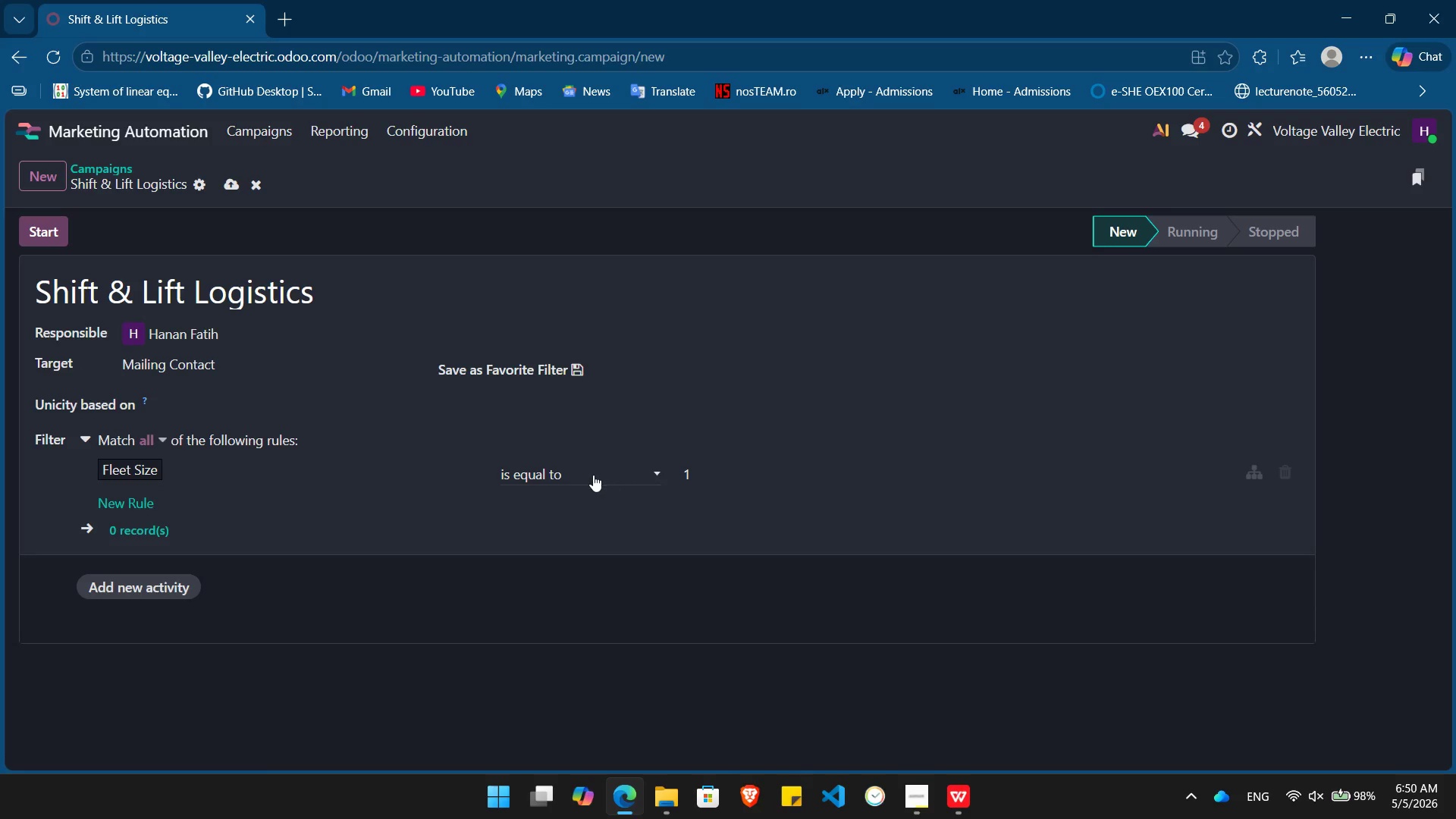 
left_click([592, 475])
 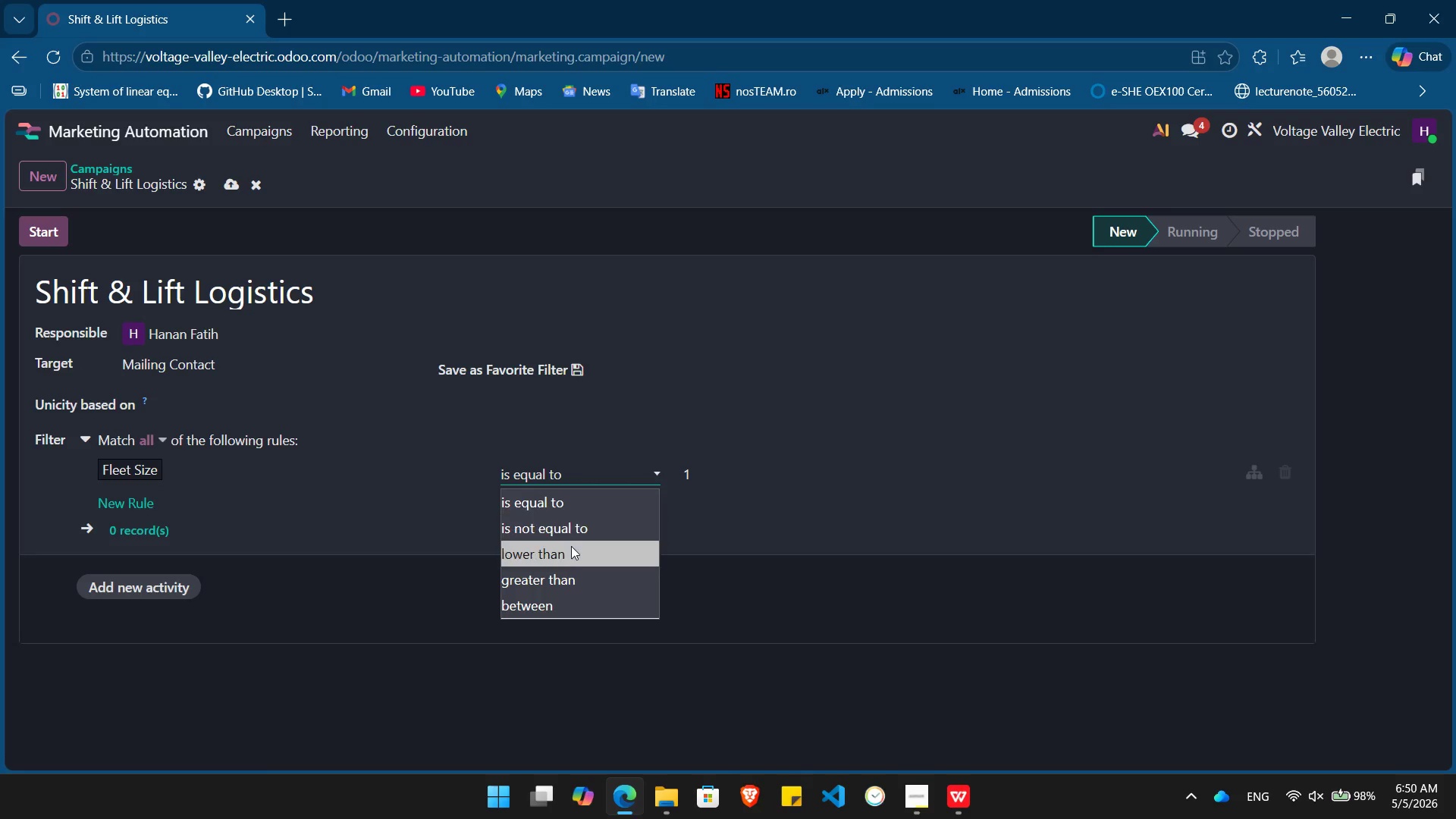 
wait(5.91)
 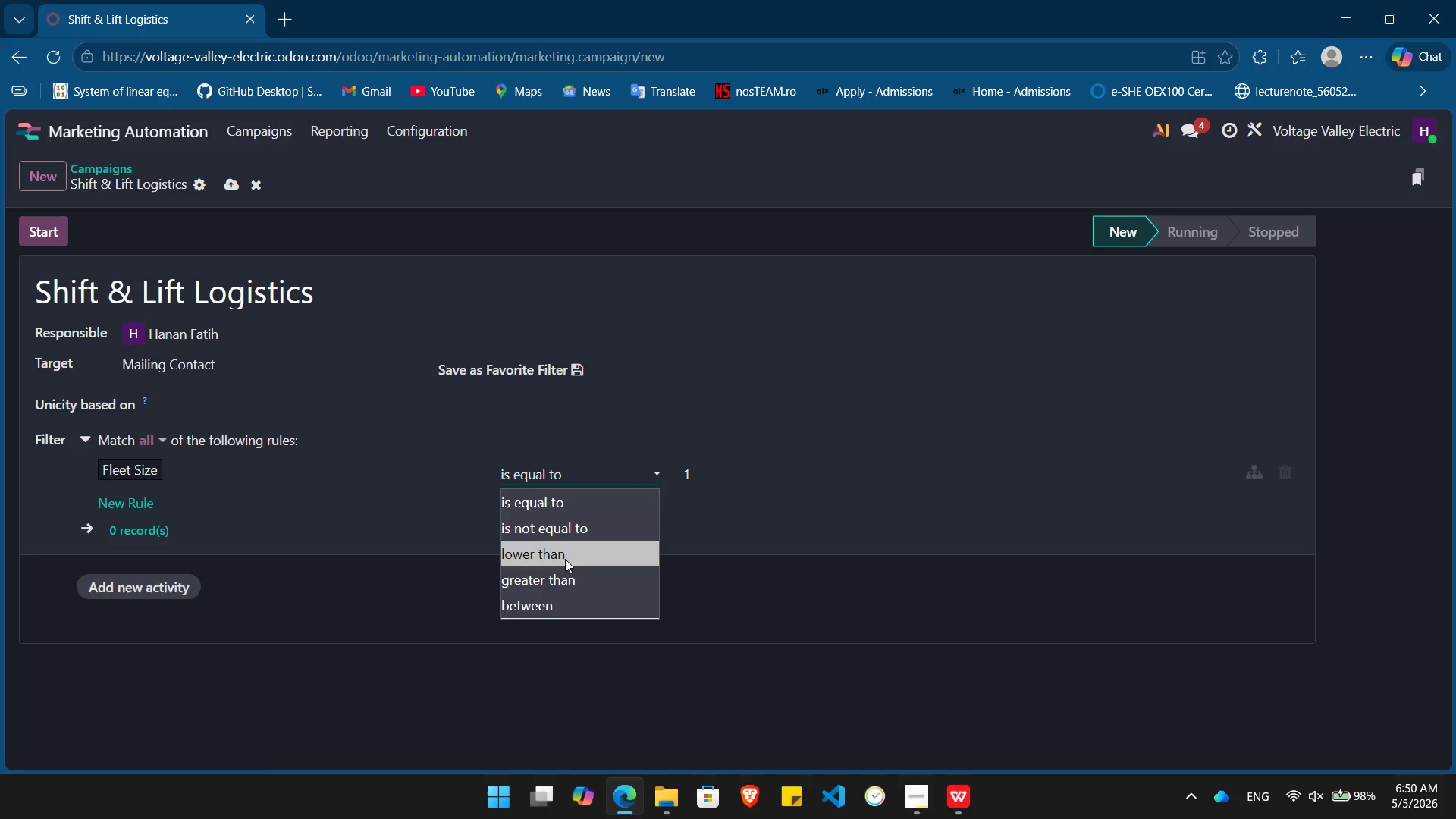 
left_click([569, 573])
 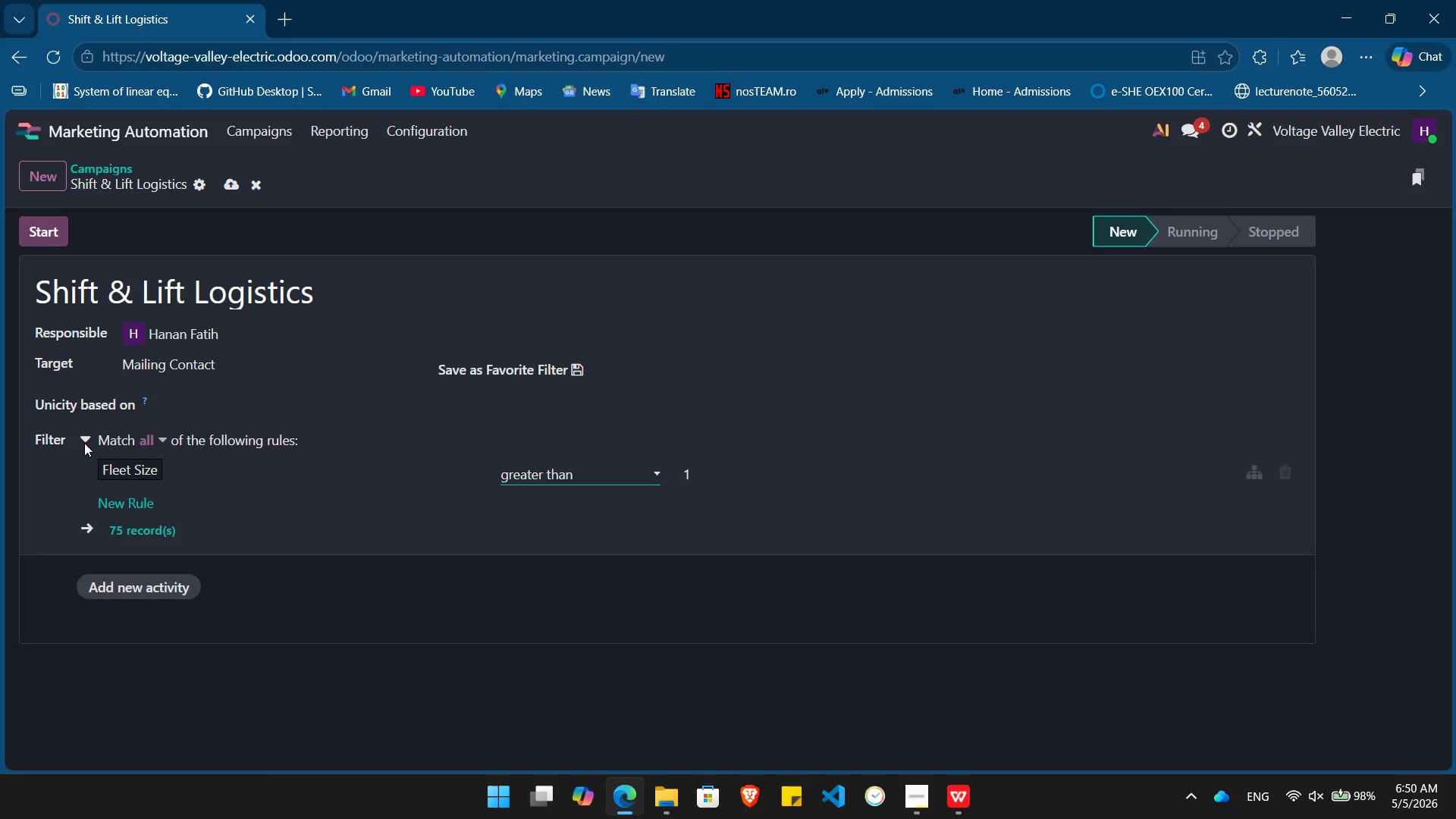 
left_click([83, 439])
 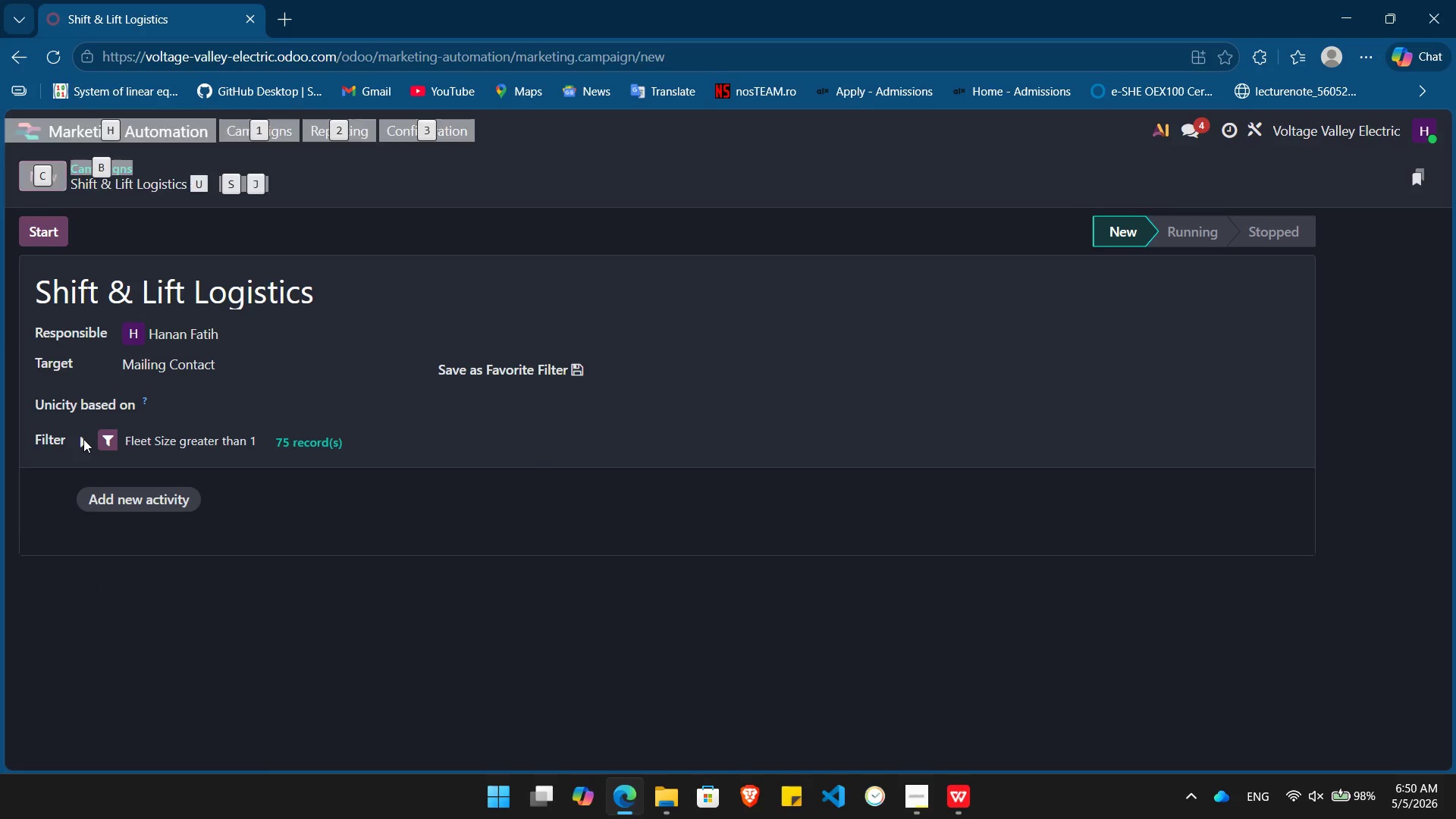 
key(Alt+Tab)